 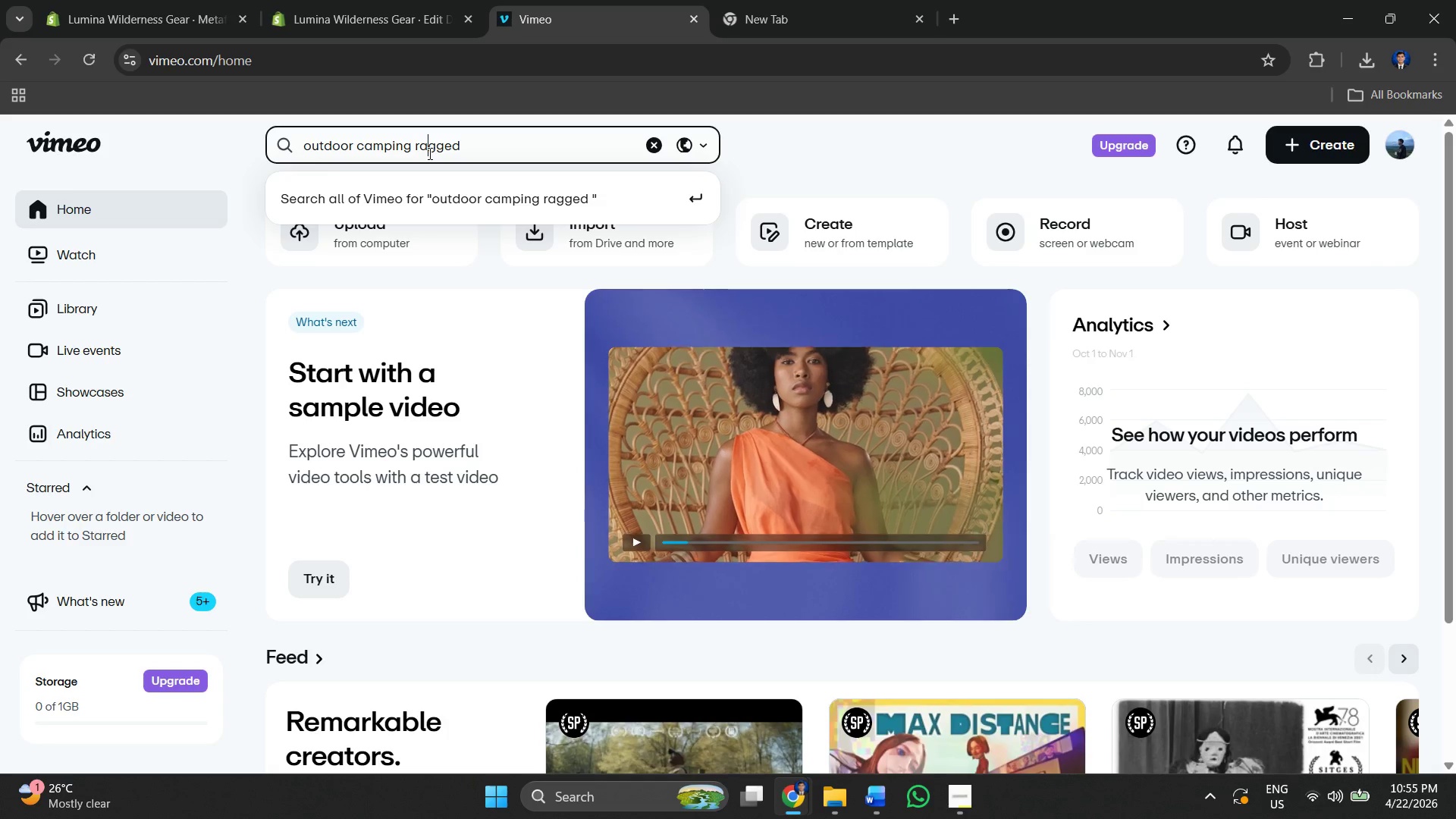 
key(Backspace)
 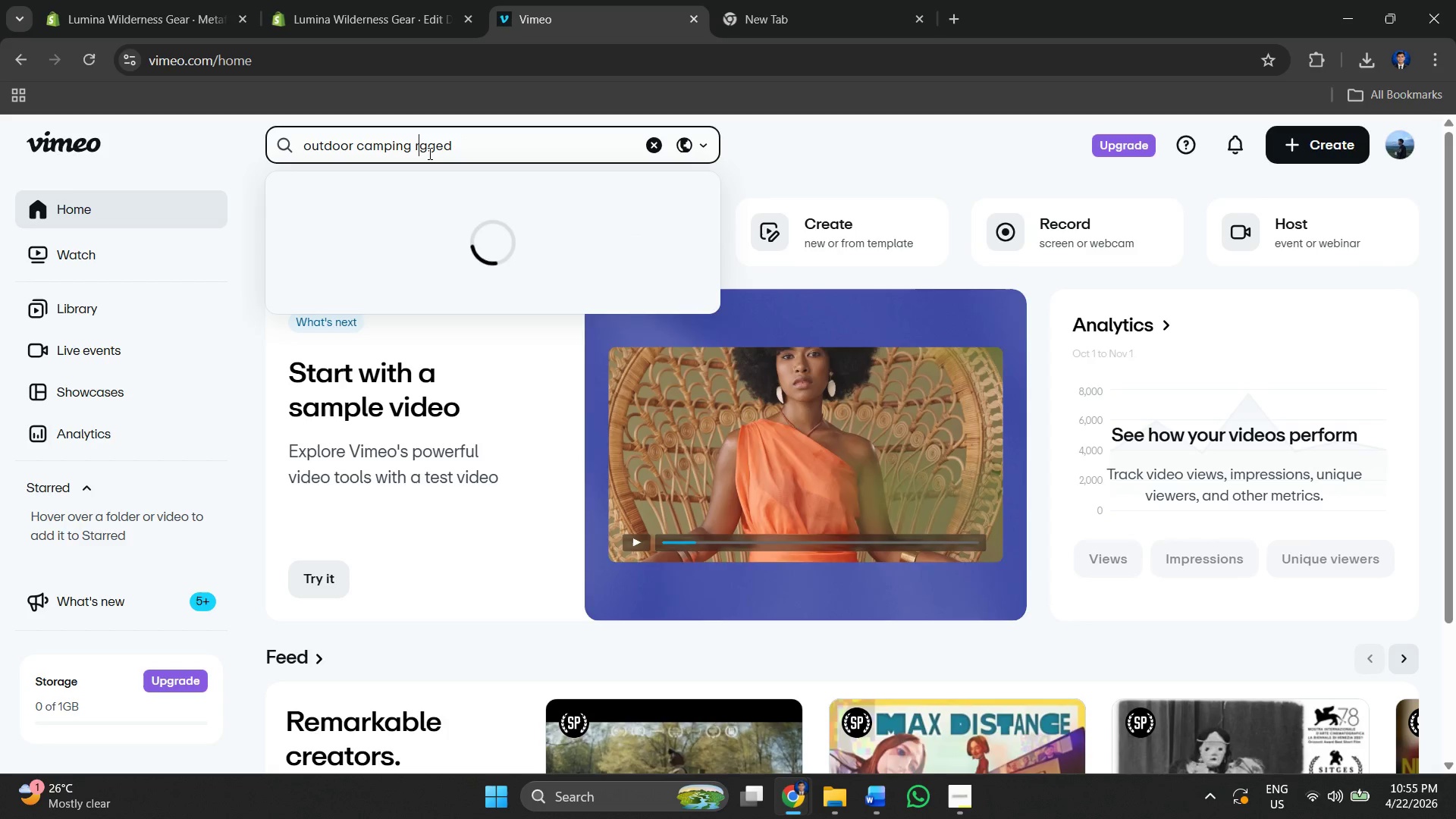 
key(U)
 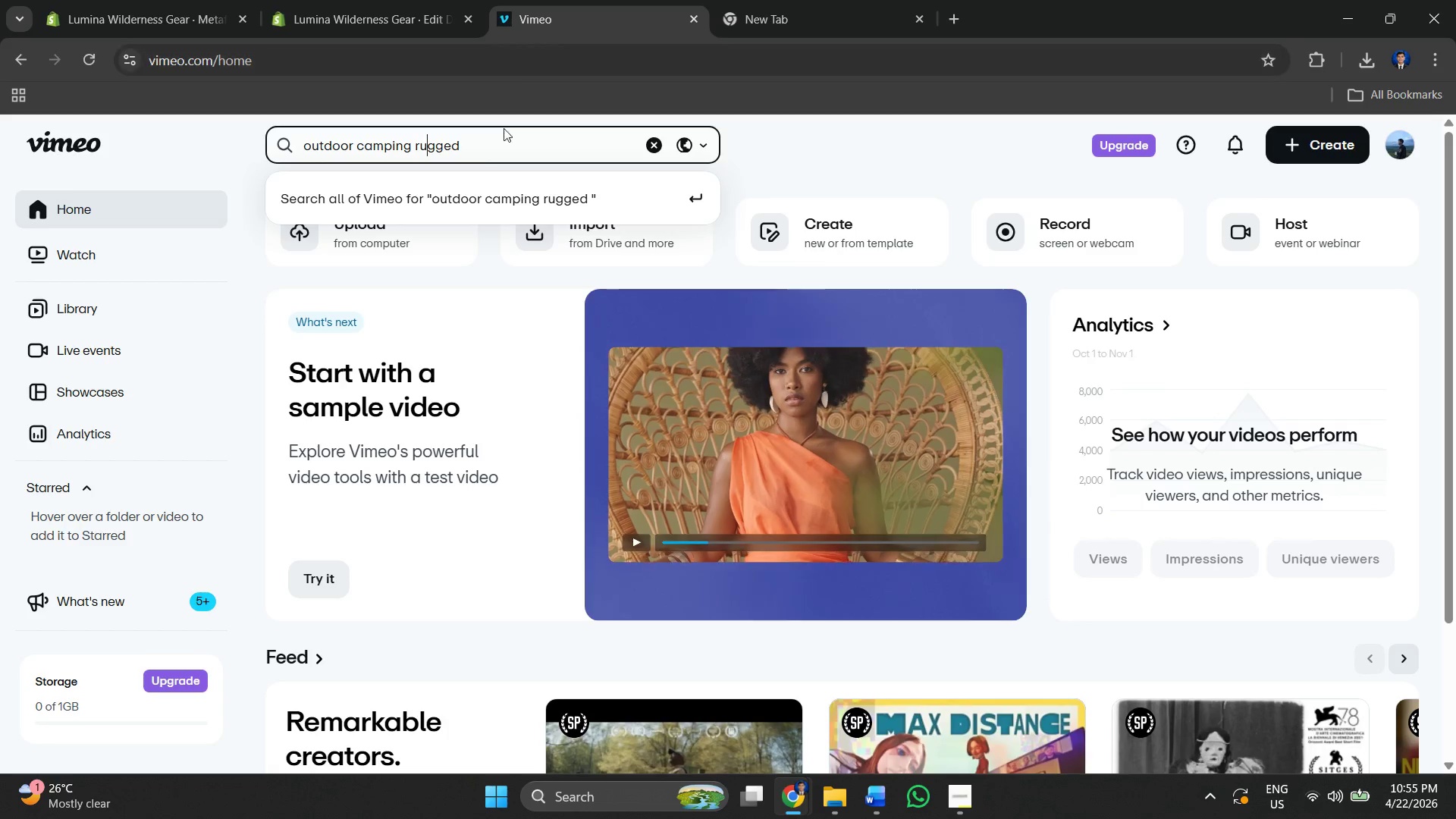 
left_click([481, 152])
 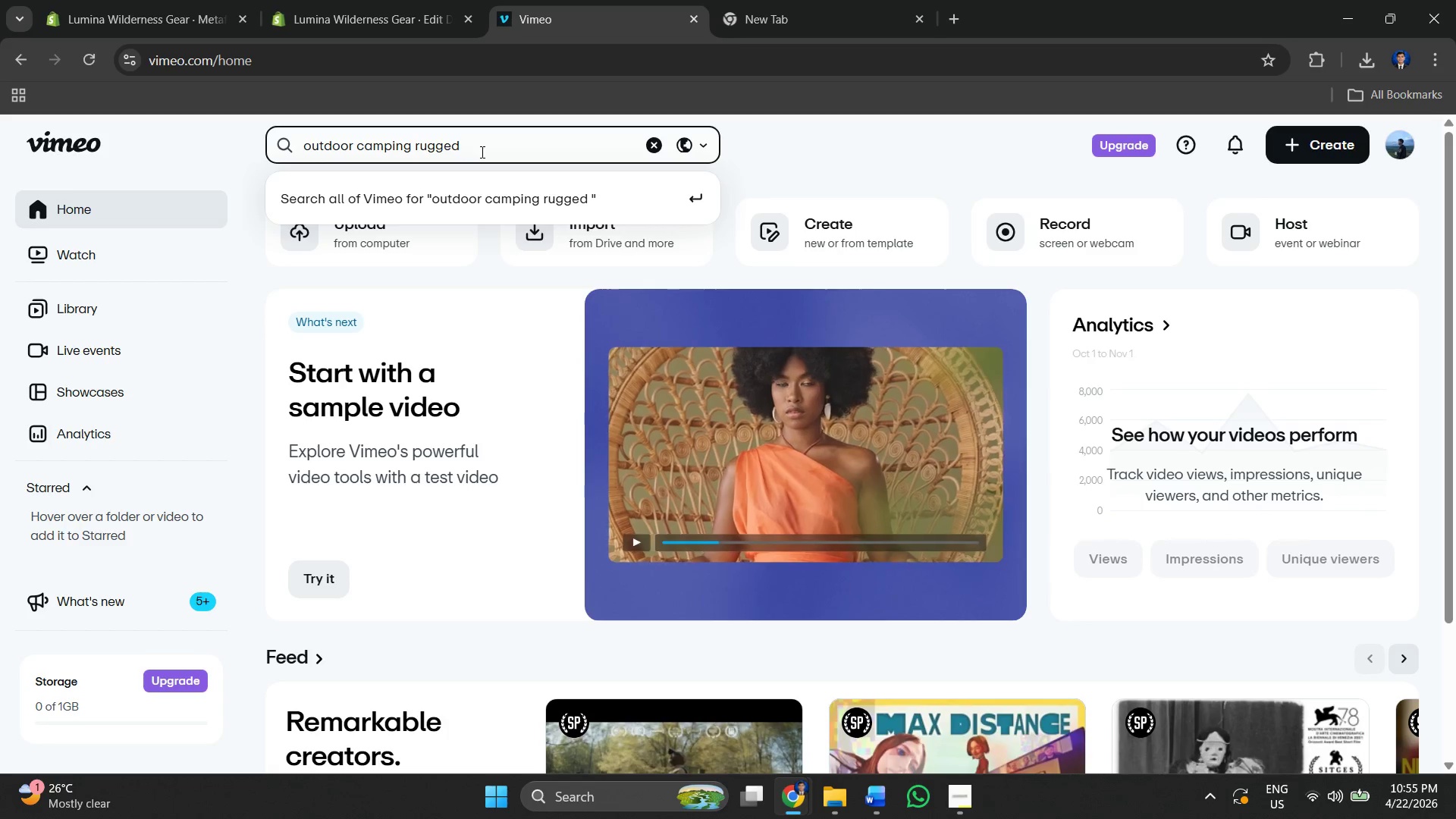 
key(Backspace)
type(- luxe style )
 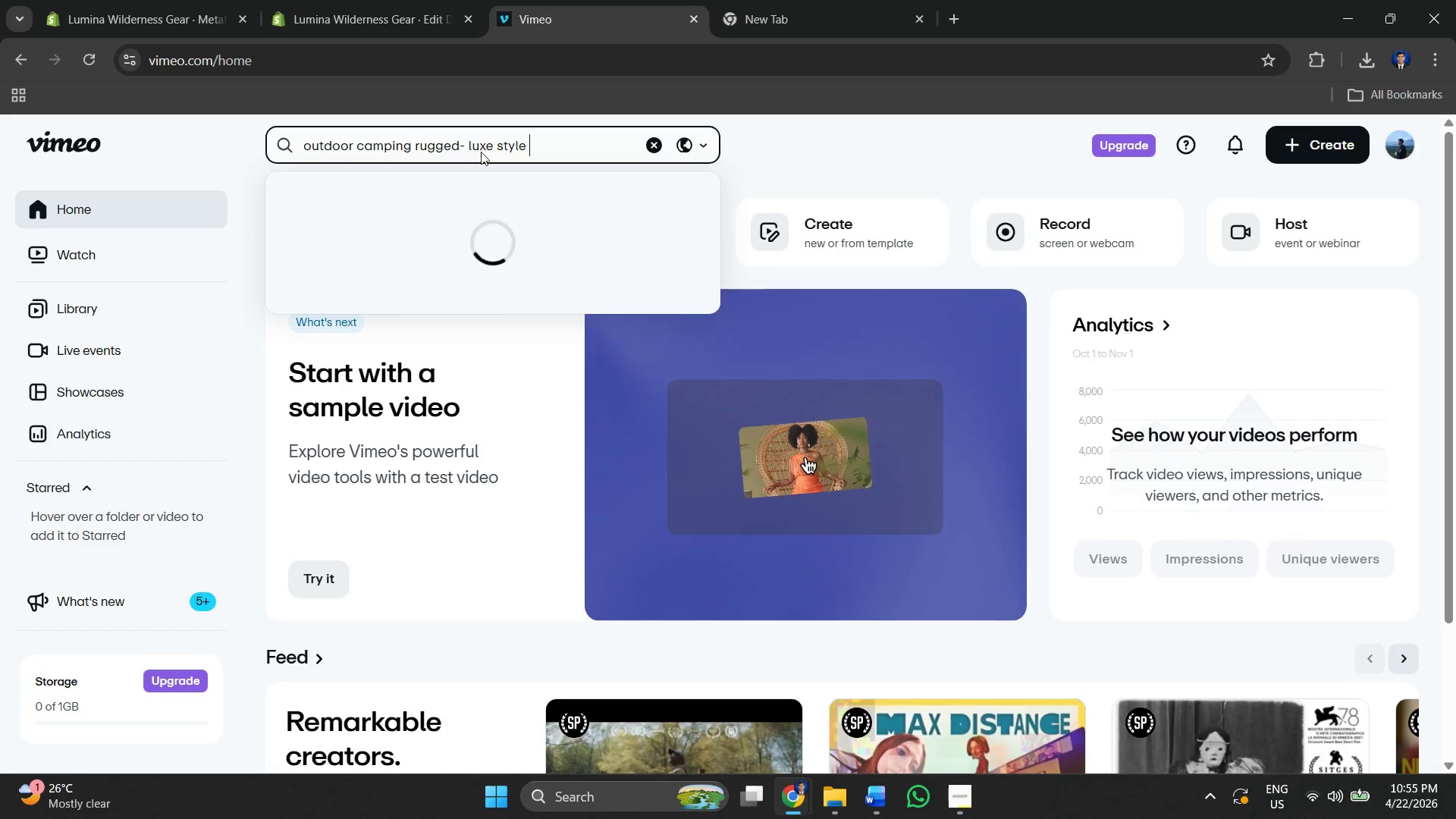 
key(Enter)
 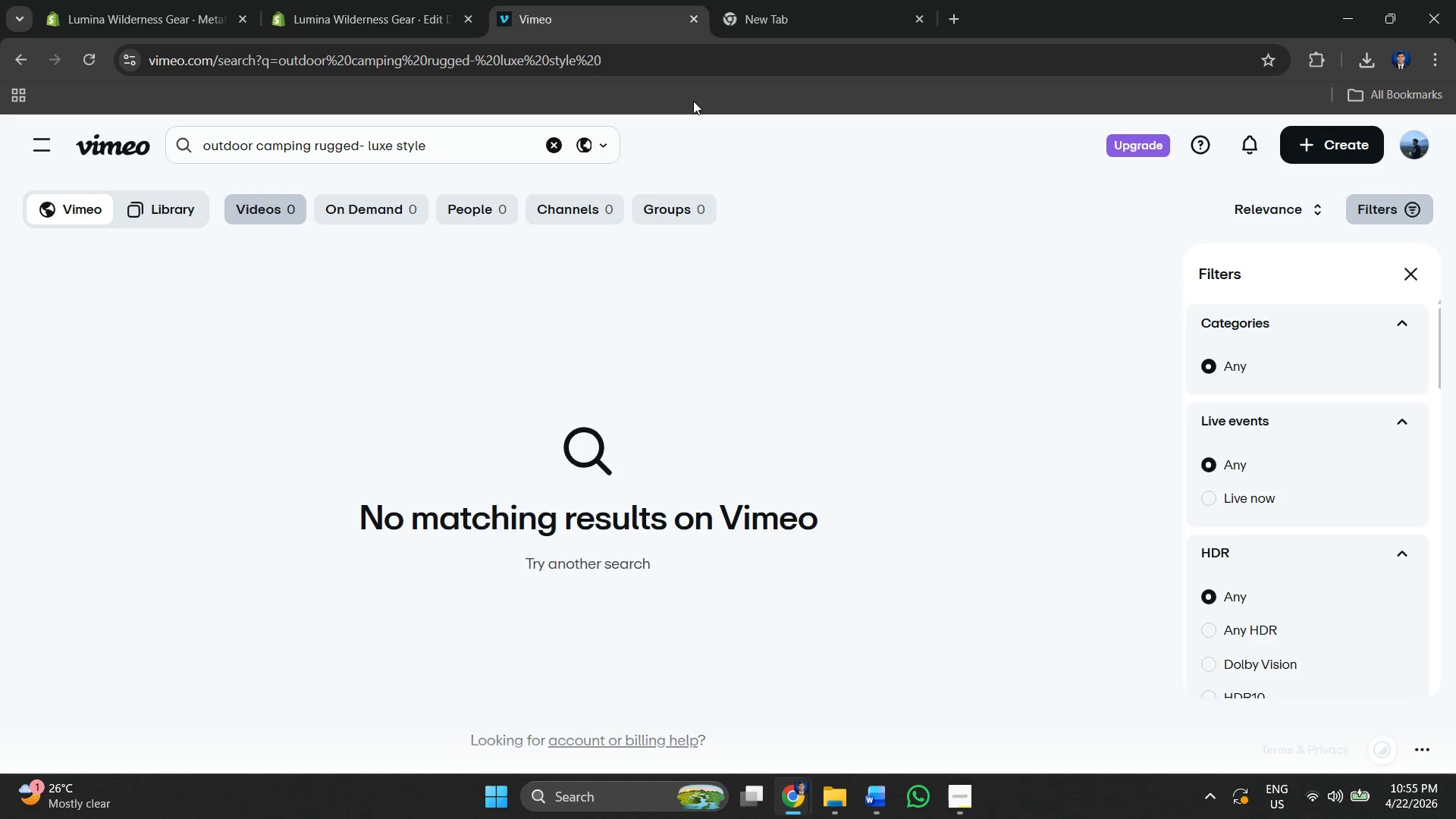 
wait(5.33)
 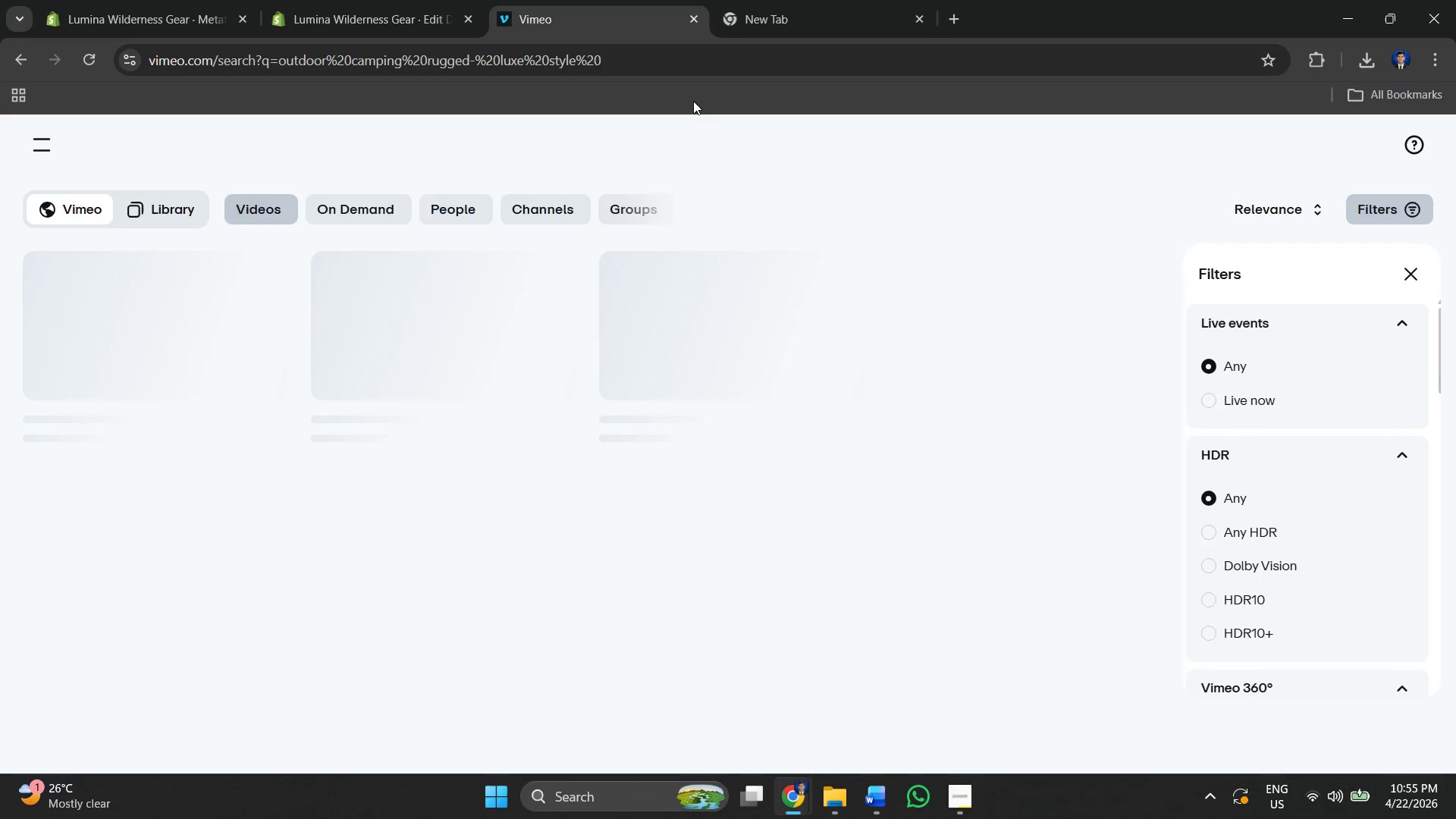 
key(Alt+AltLeft)
 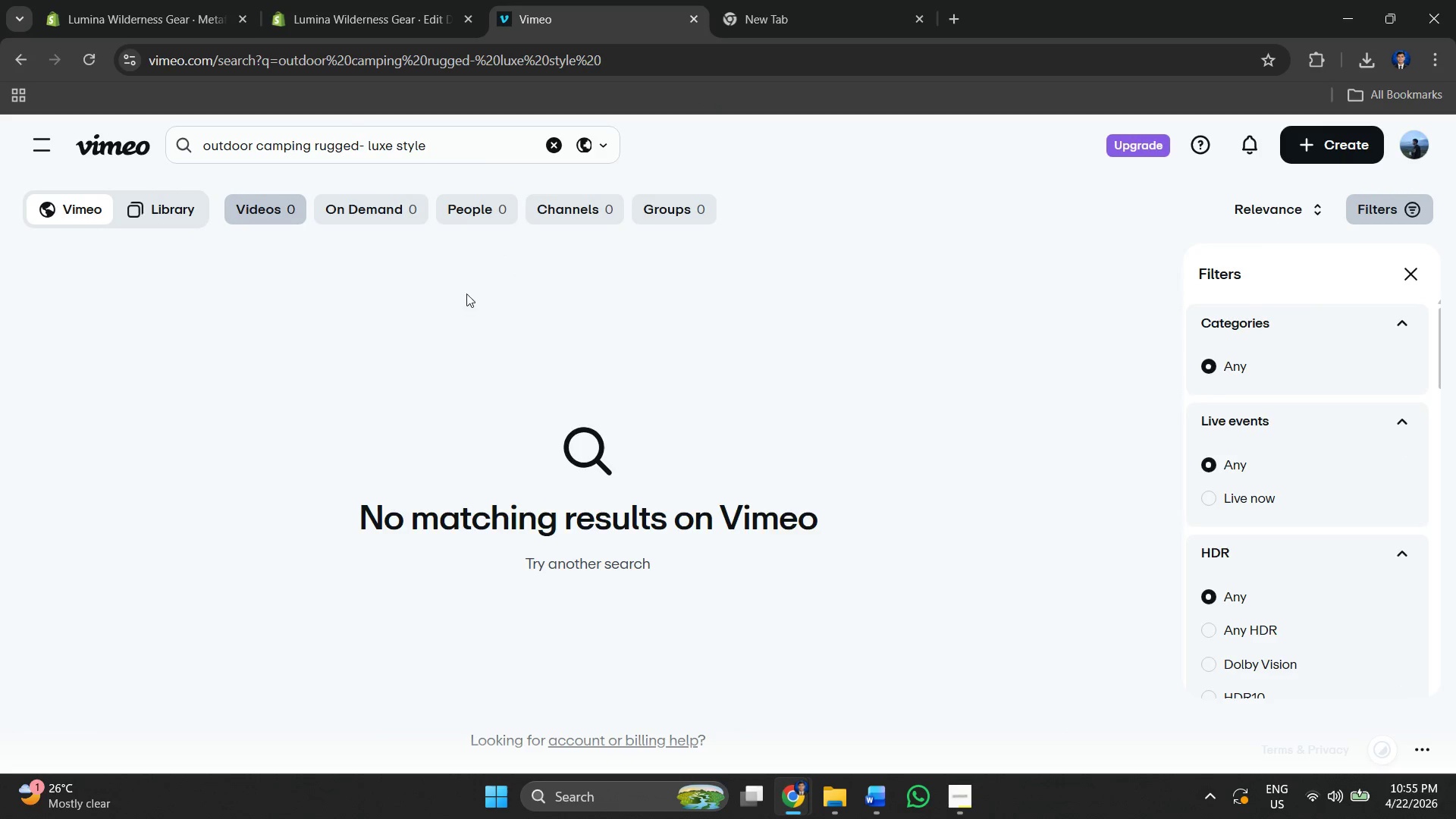 
key(Alt+Tab)